 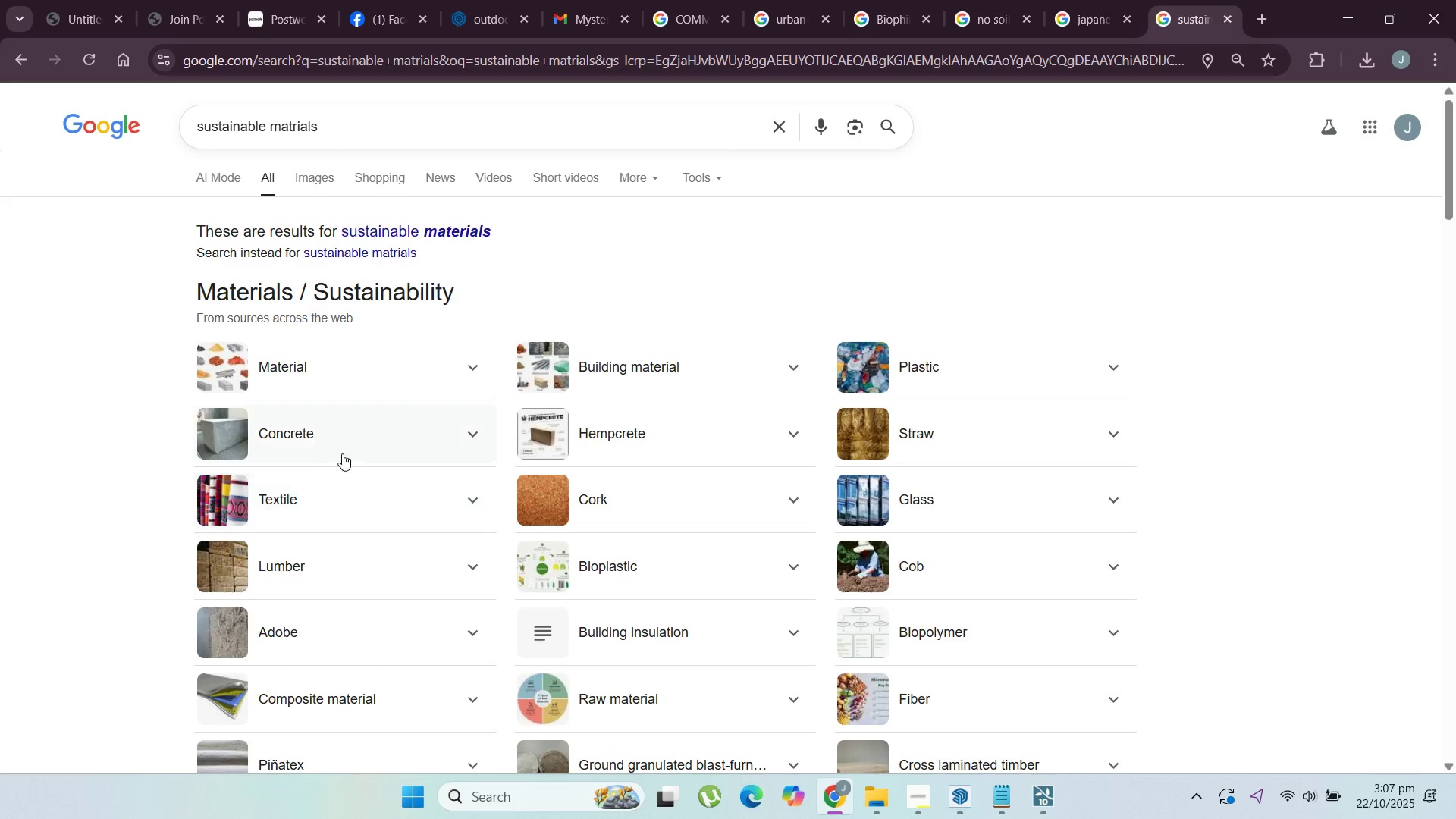 
scroll: coordinate [159, 450], scroll_direction: down, amount: 8.0
 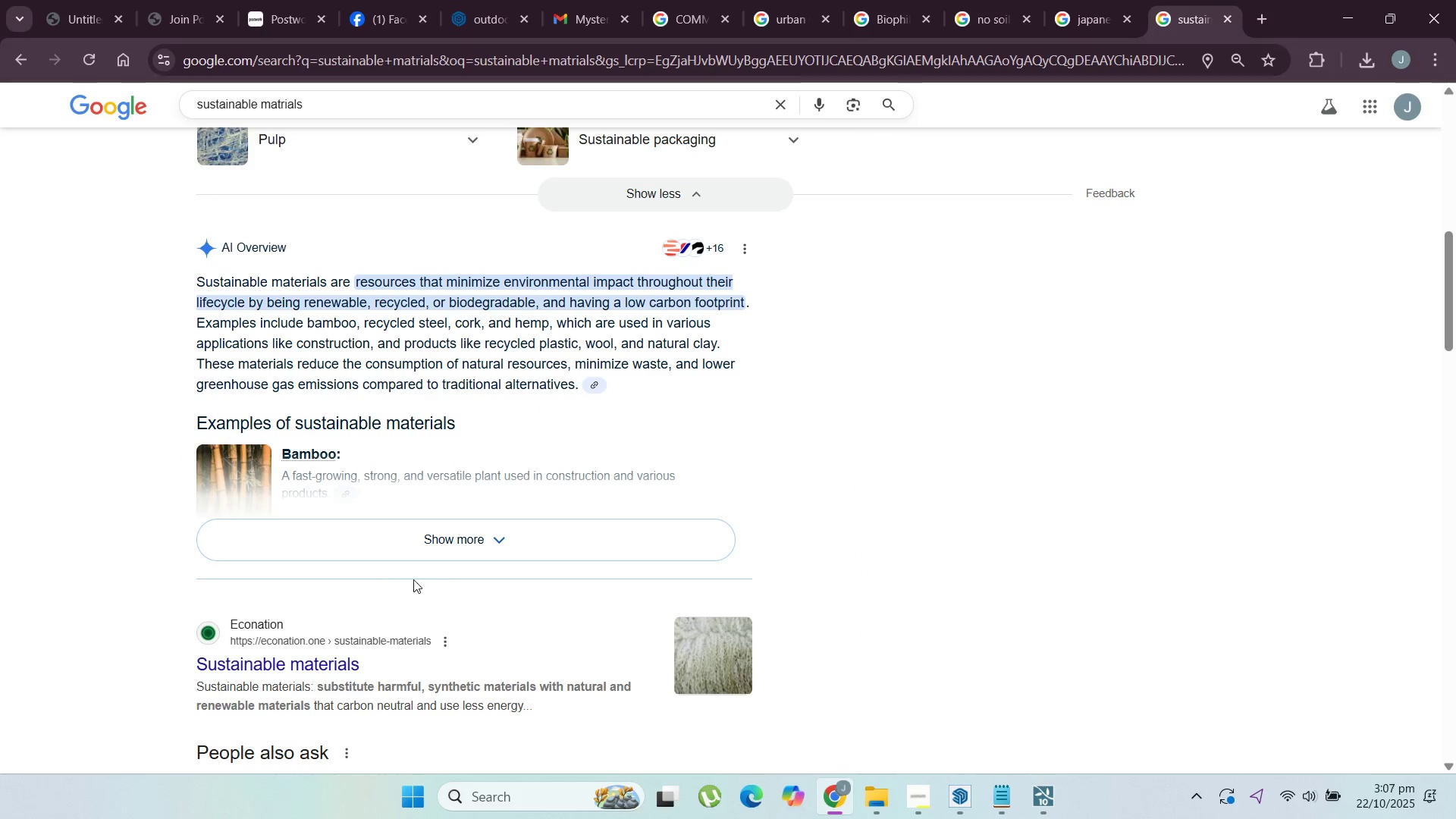 
left_click([459, 554])
 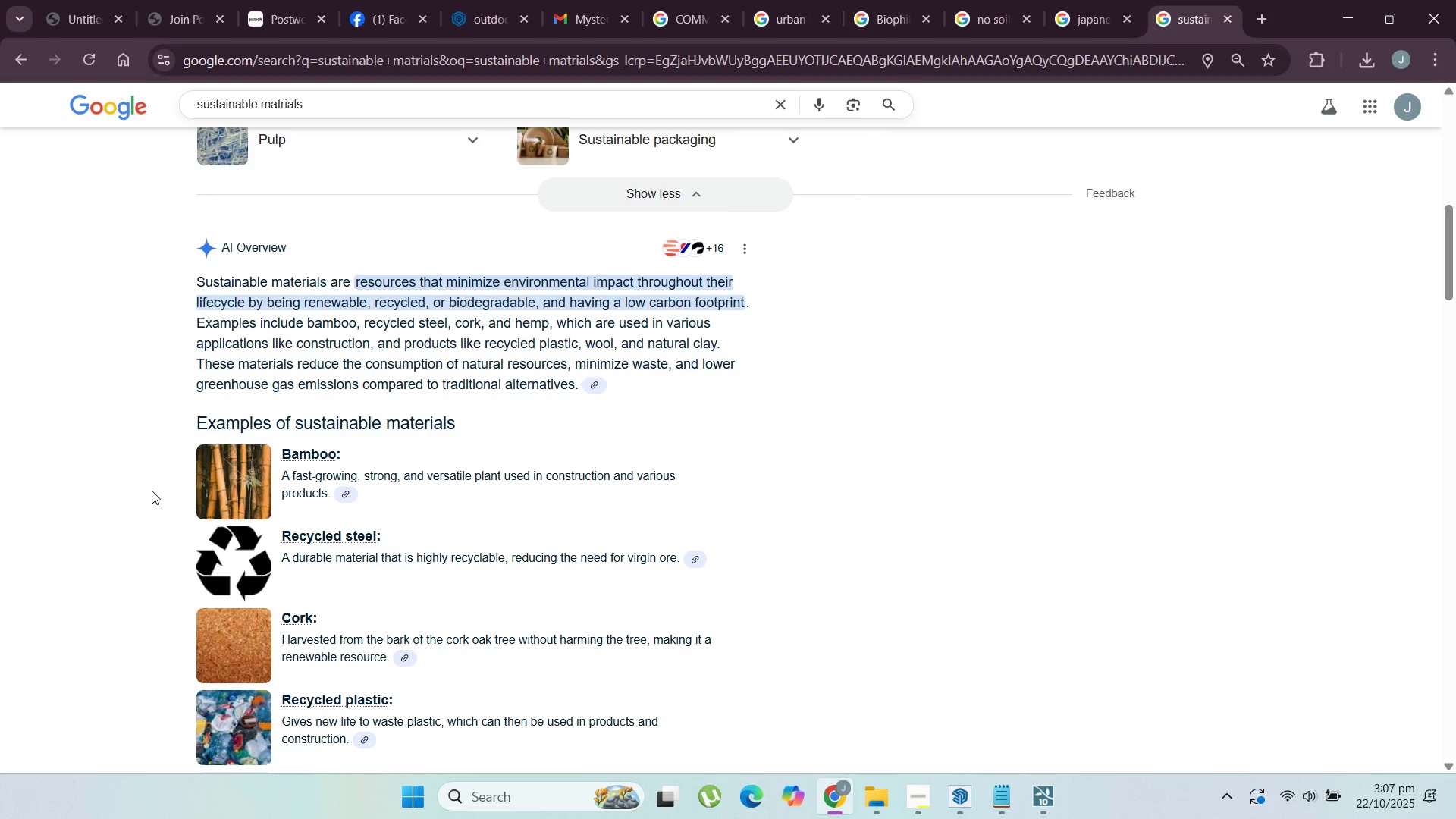 
scroll: coordinate [153, 488], scroll_direction: down, amount: 1.0
 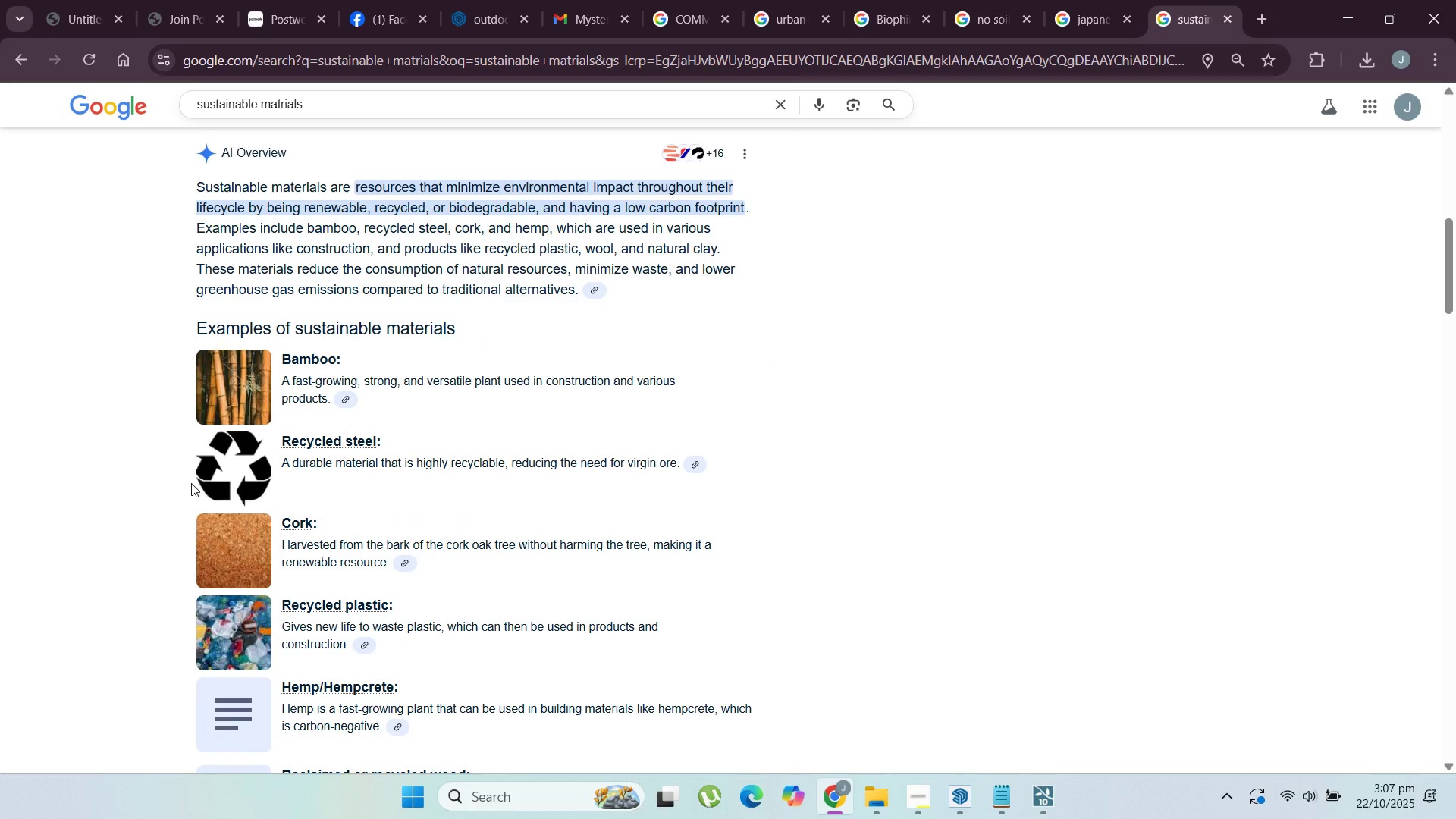 
wait(5.36)
 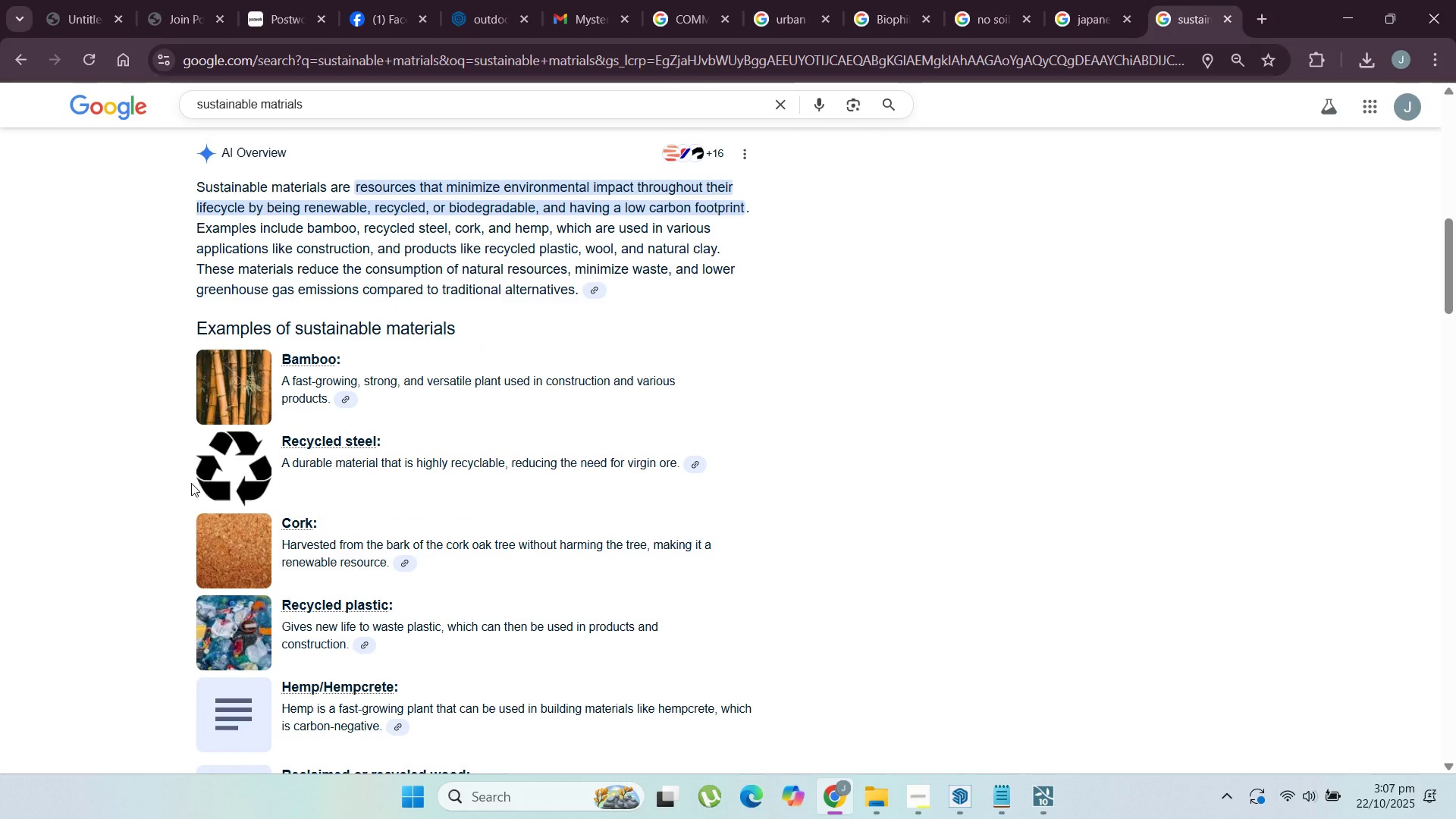 
scroll: coordinate [202, 416], scroll_direction: down, amount: 5.0
 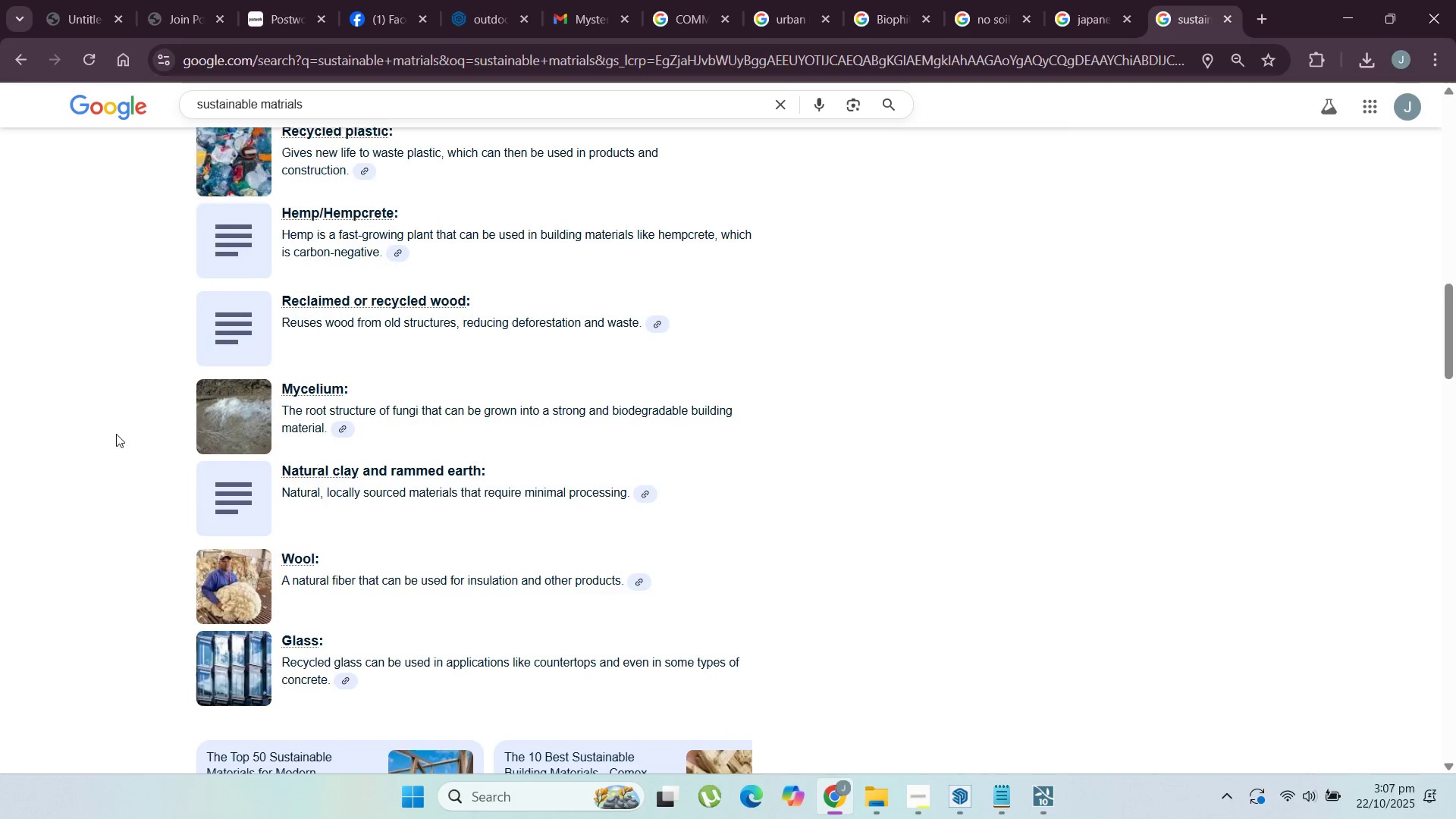 
scroll: coordinate [336, 291], scroll_direction: up, amount: 8.0
 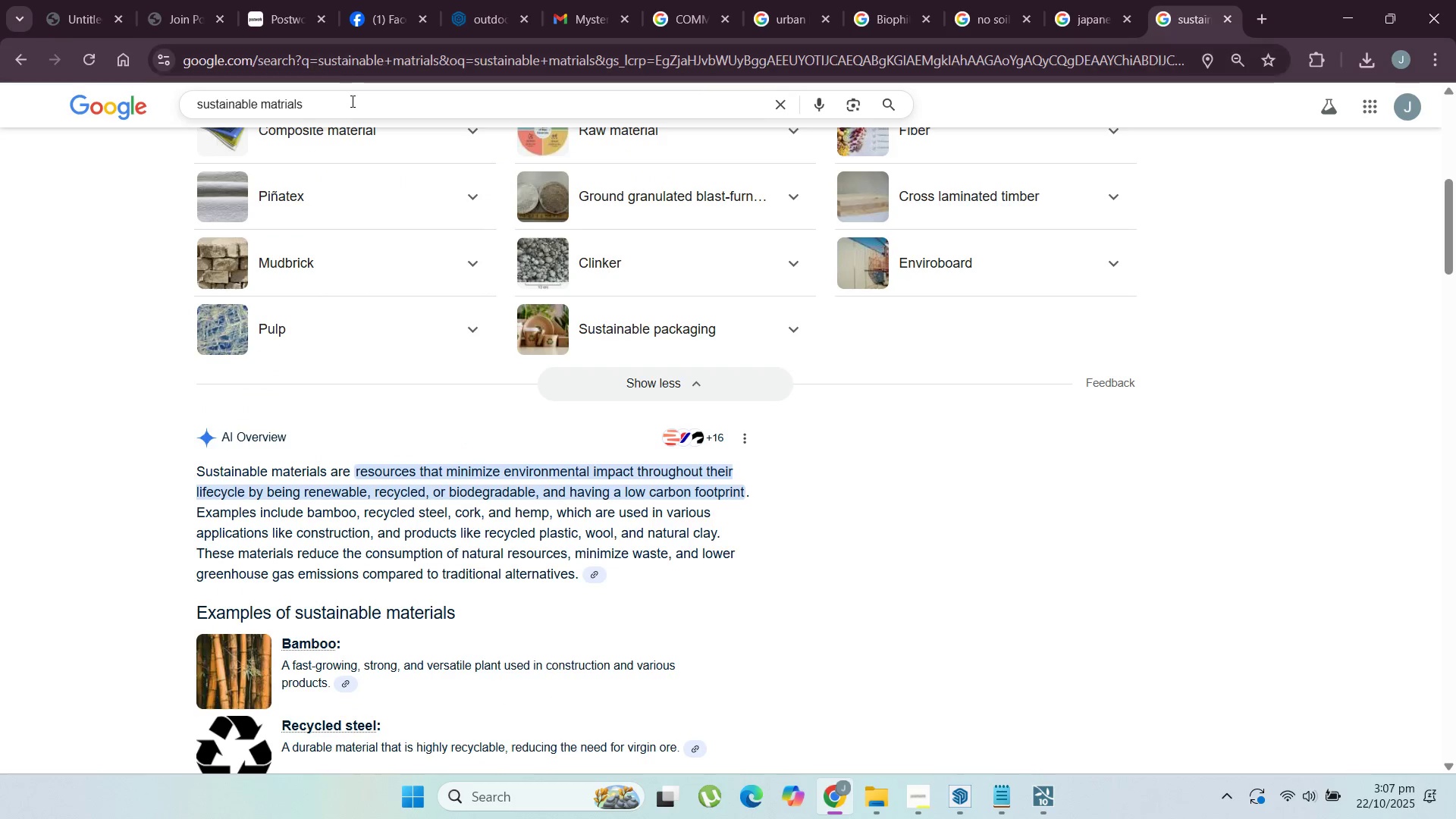 
left_click([351, 101])
 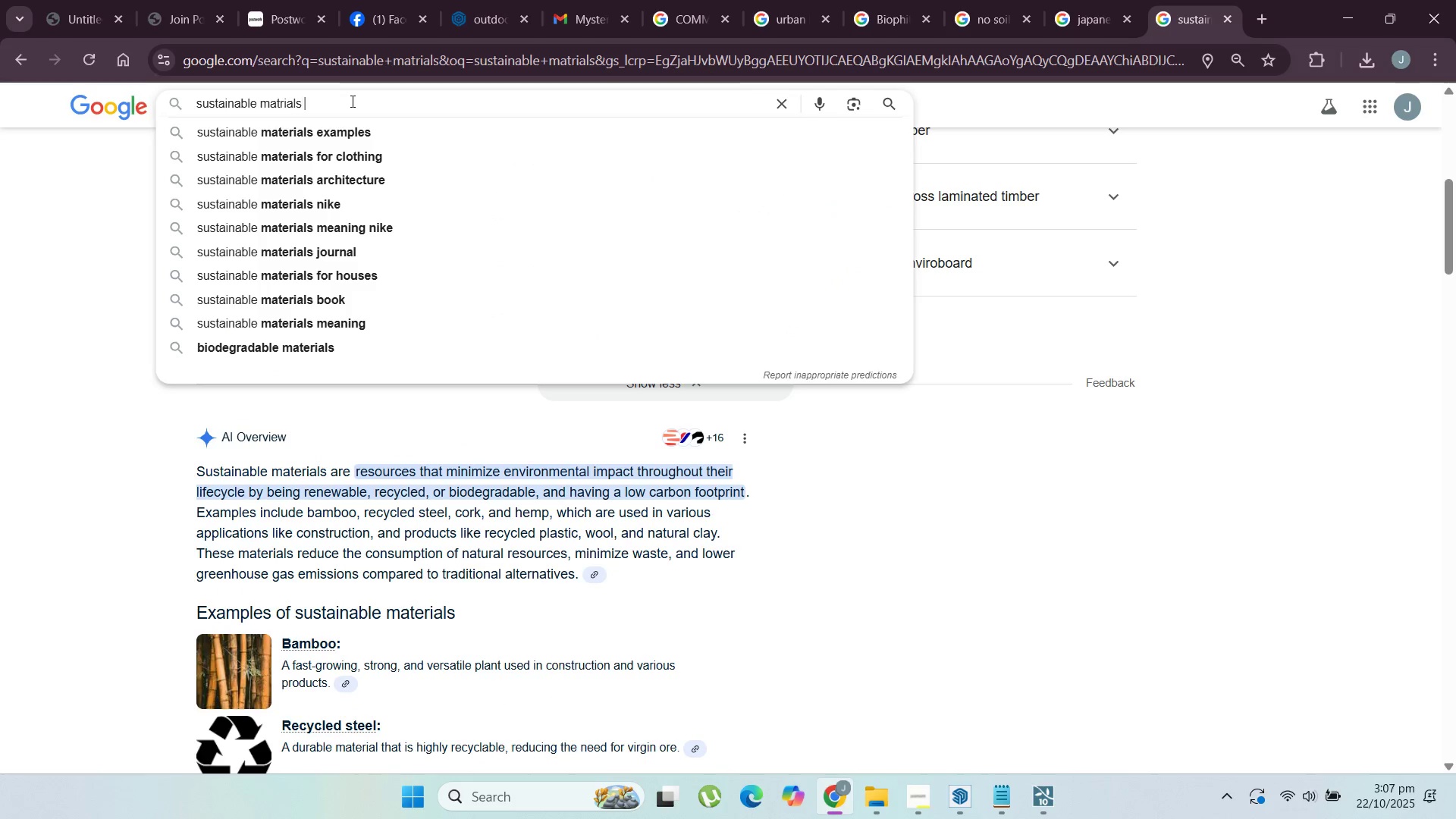 
key(Space)
 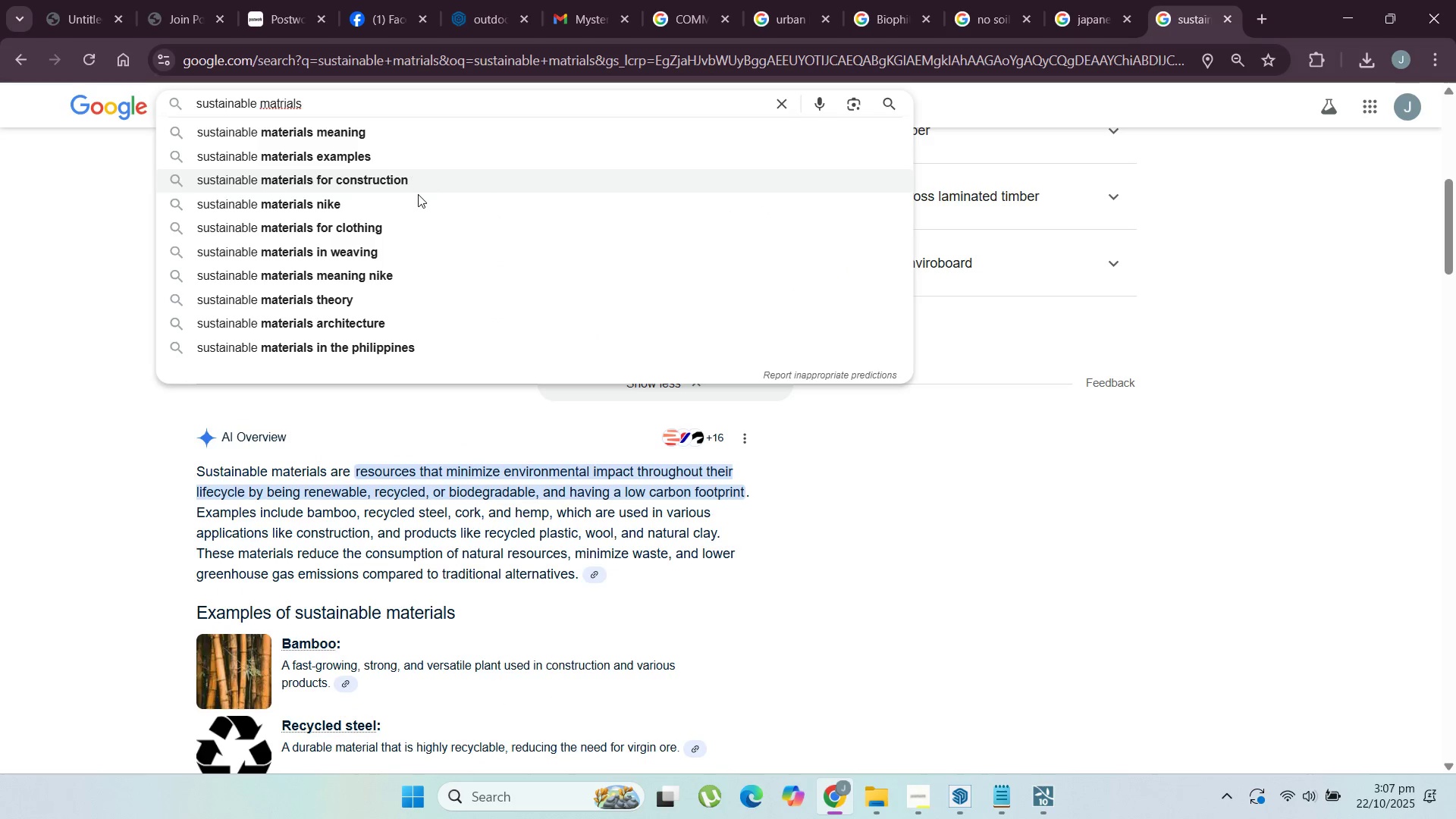 
left_click([432, 190])
 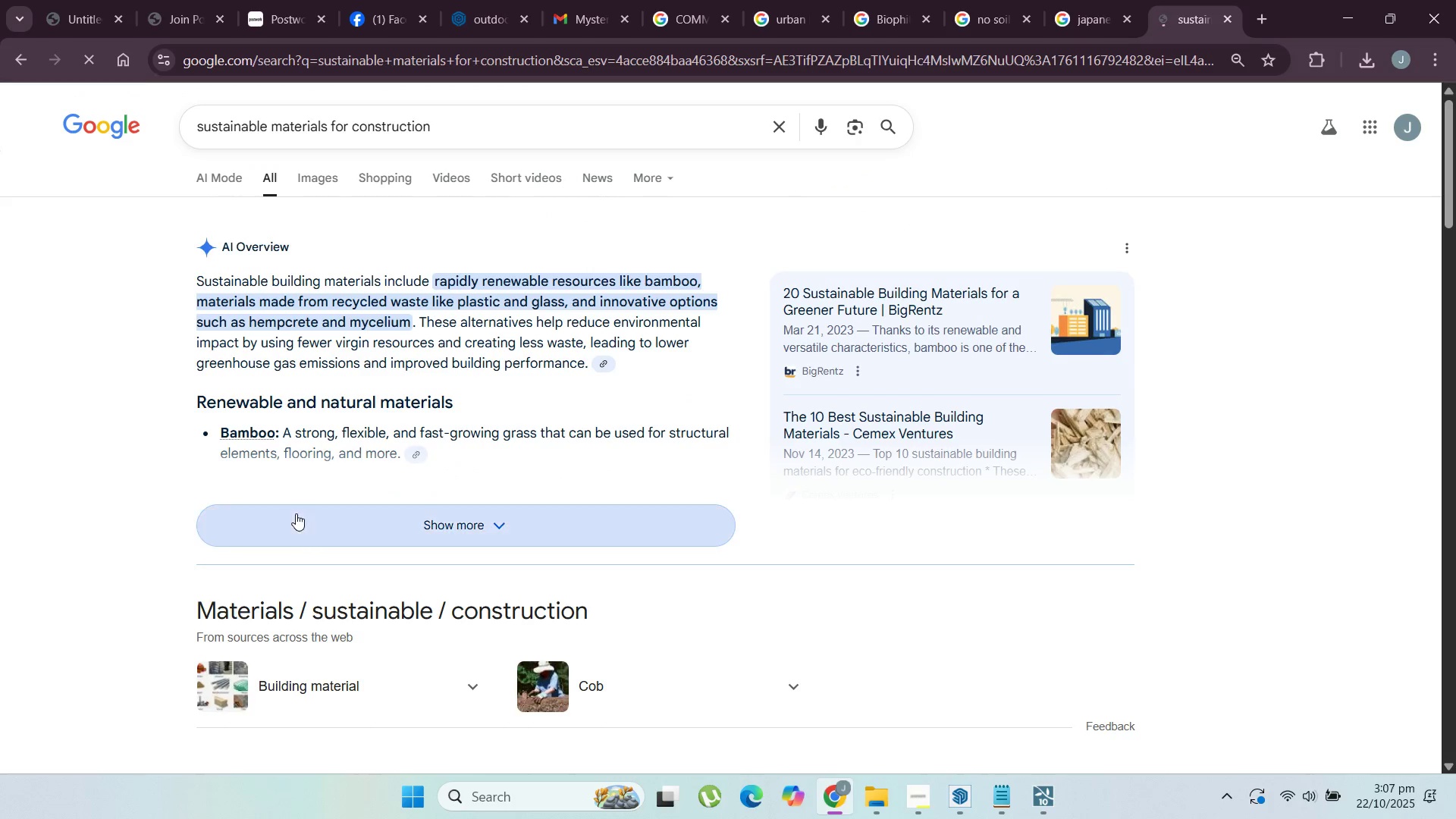 
left_click([381, 529])
 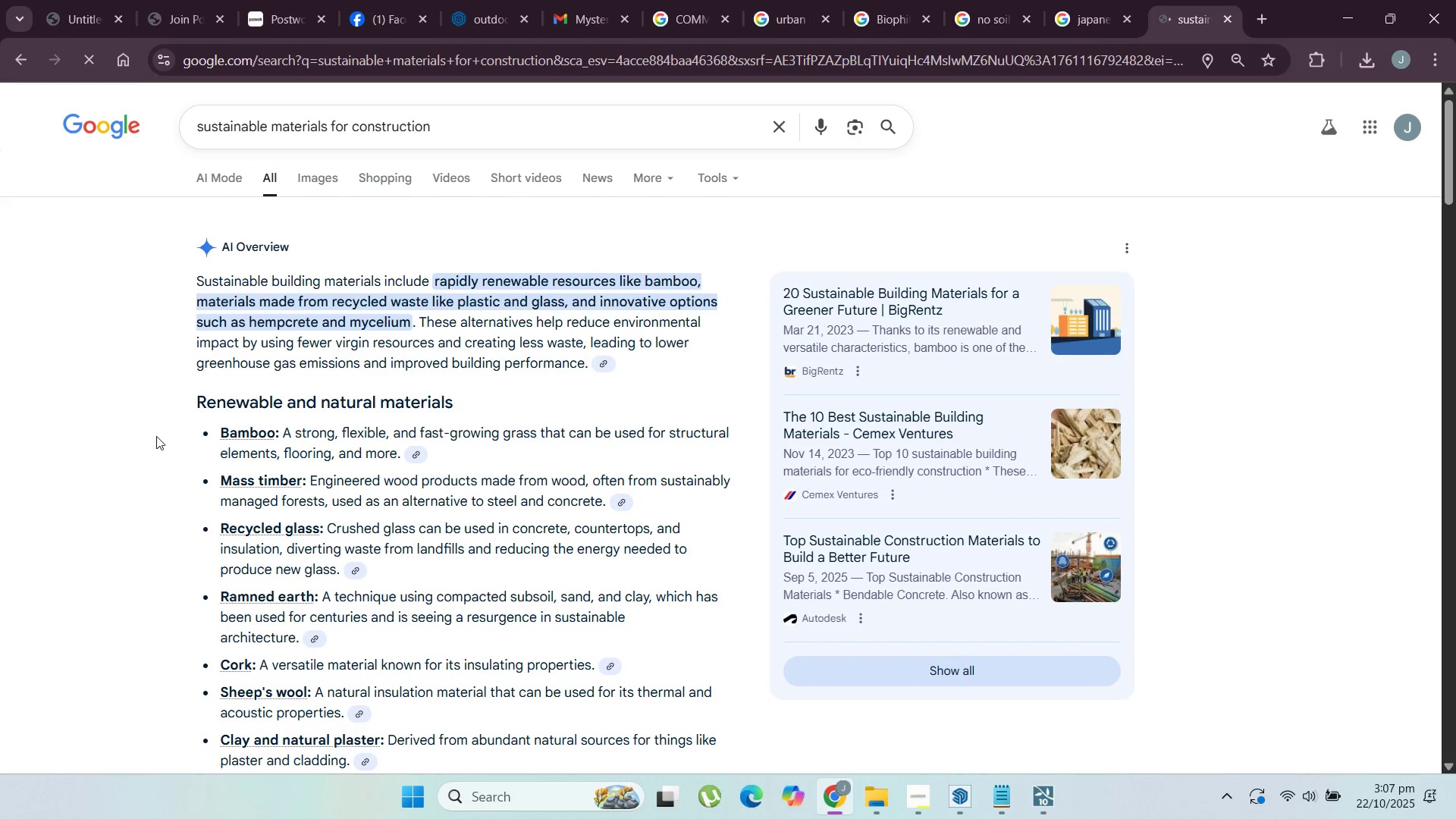 
scroll: coordinate [182, 486], scroll_direction: down, amount: 5.0
 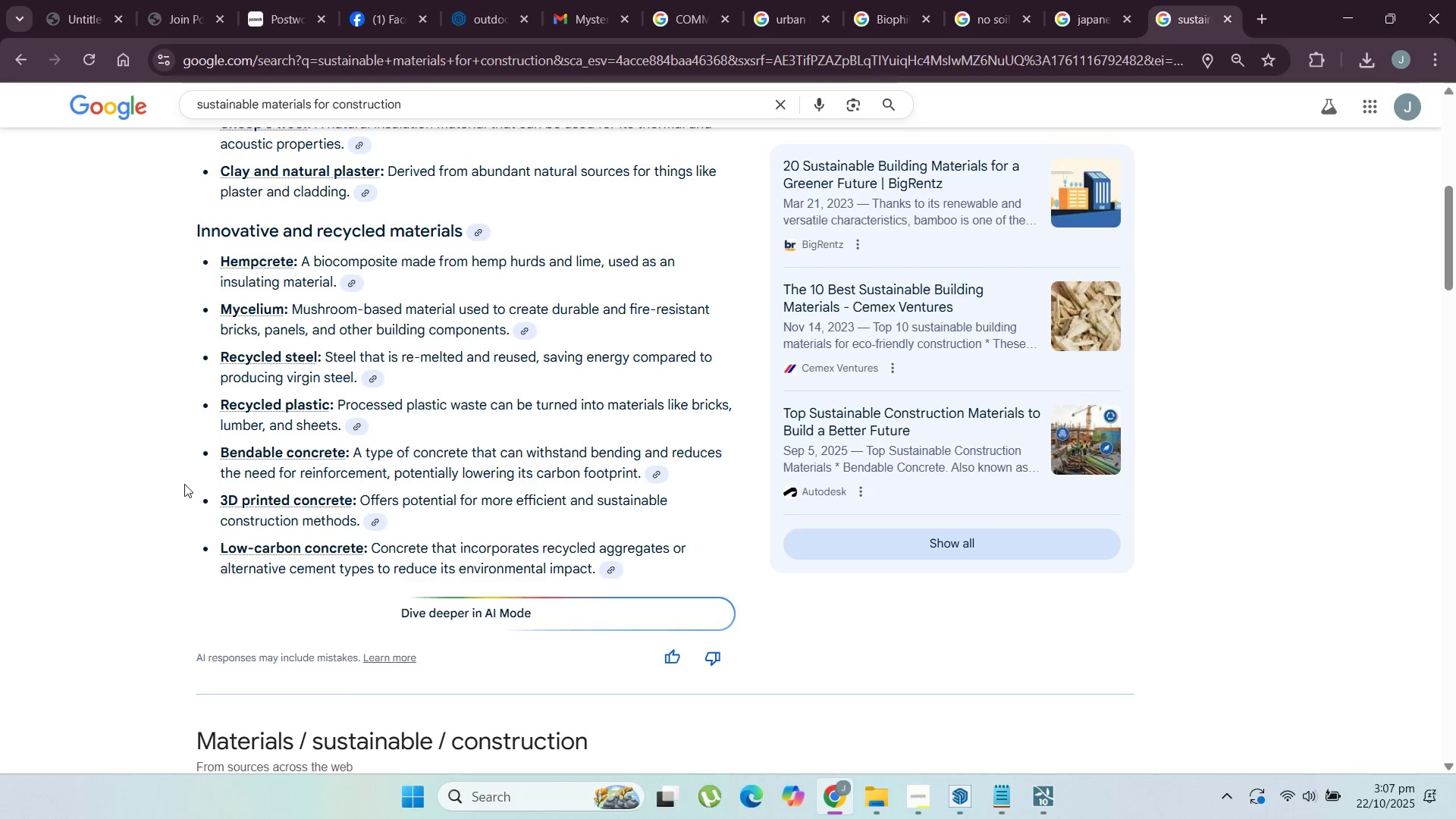 
scroll: coordinate [248, 481], scroll_direction: down, amount: 10.0
 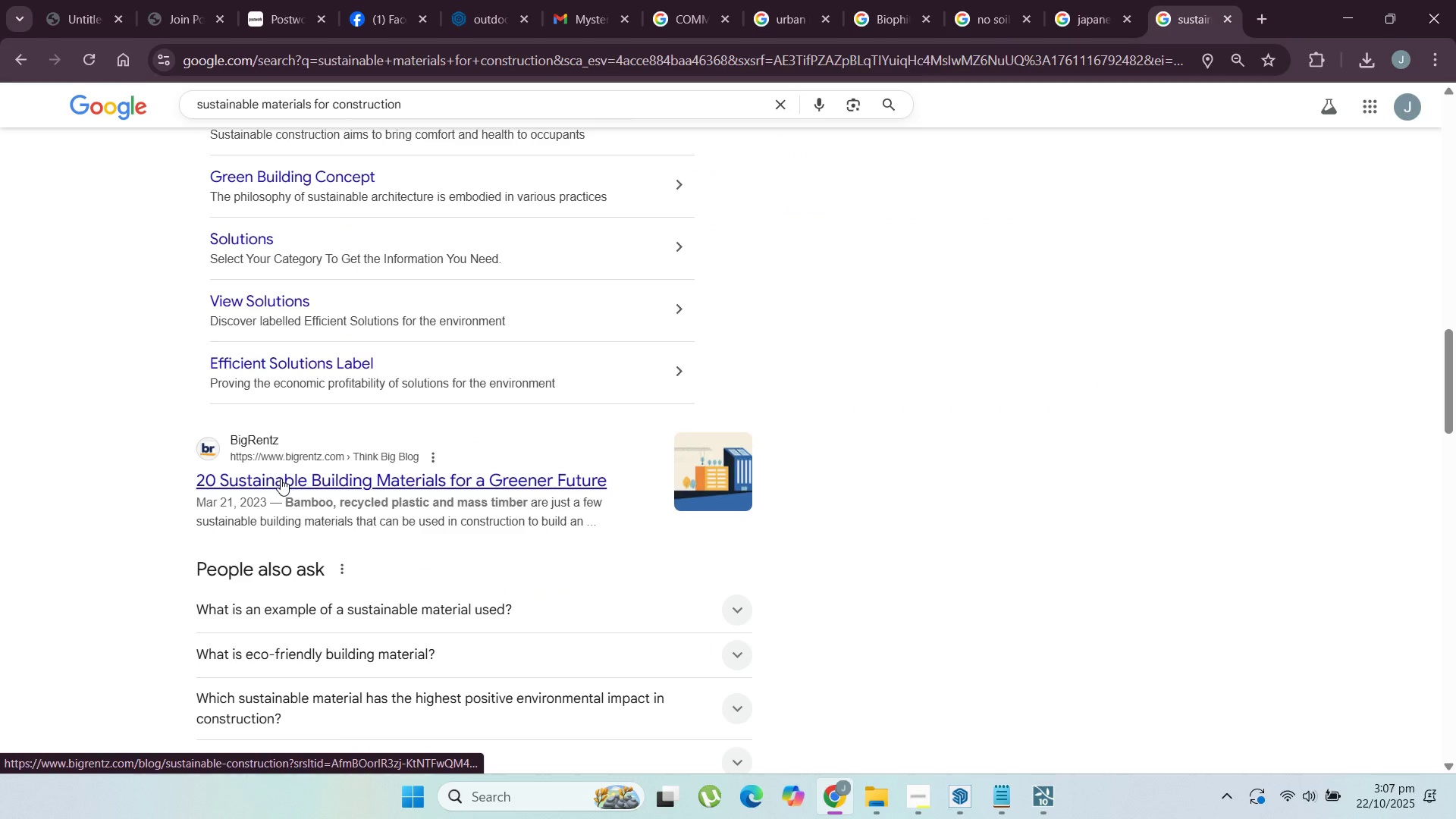 
left_click([281, 479])
 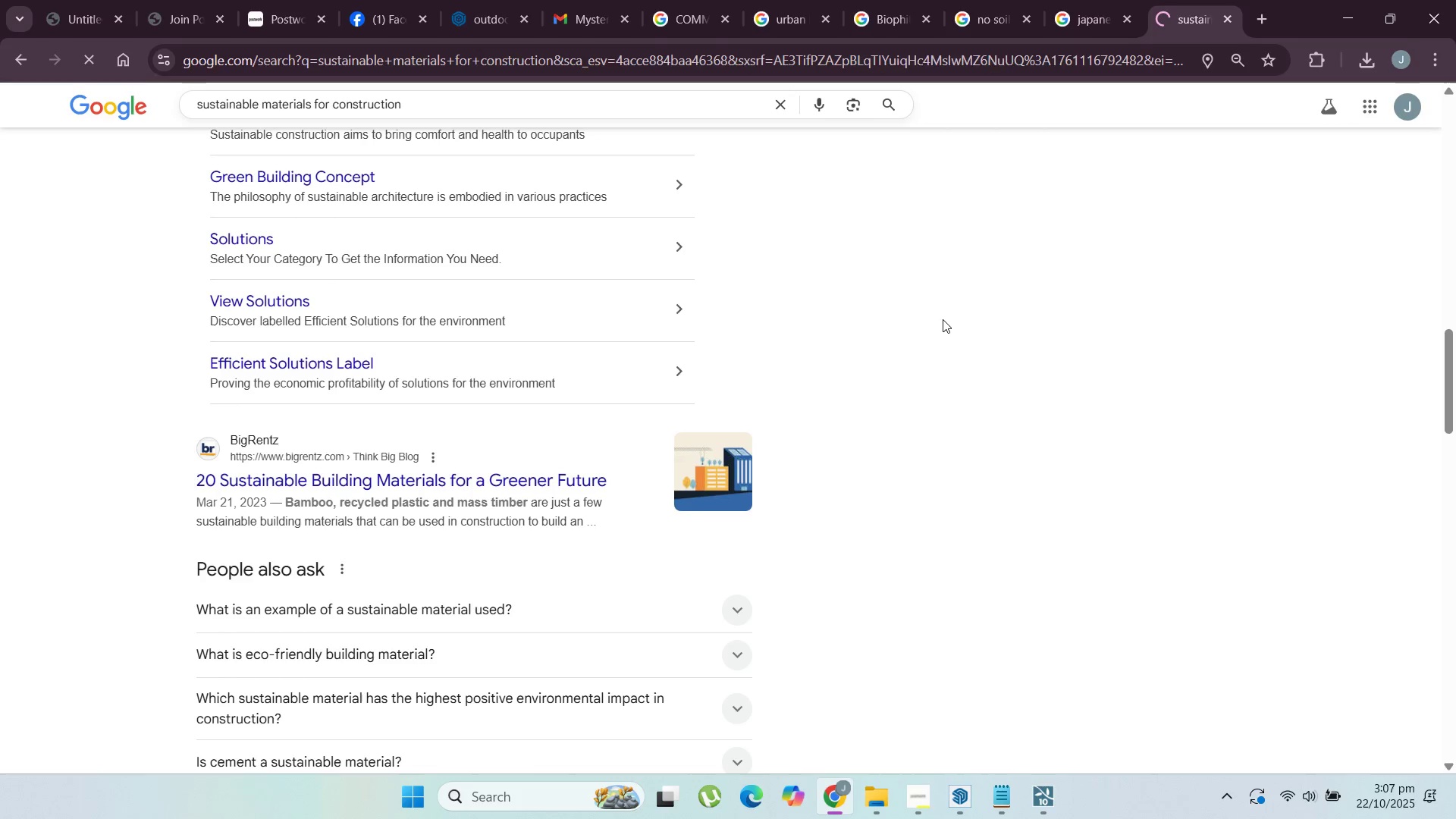 
wait(28.13)
 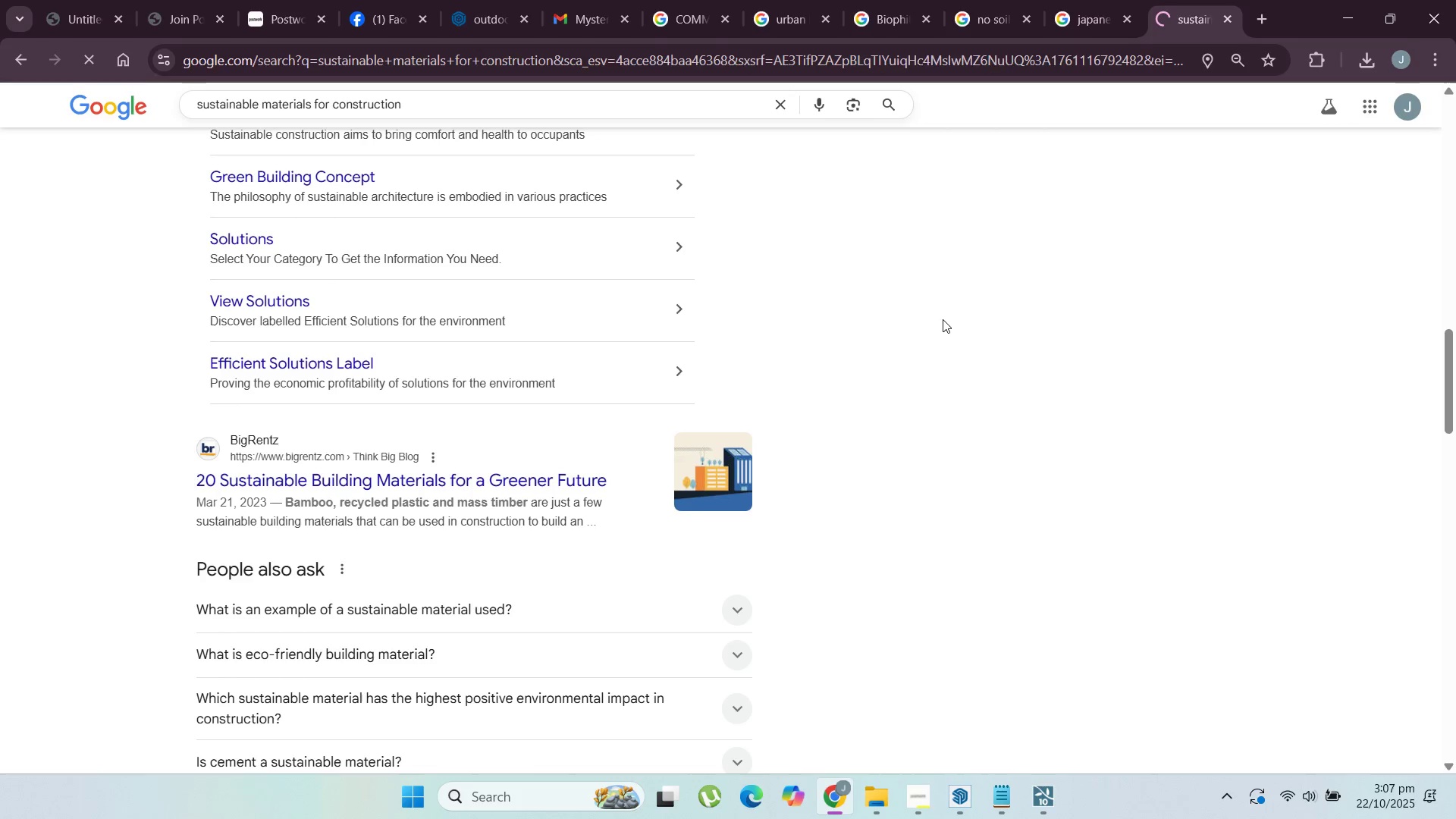 
scroll: coordinate [824, 438], scroll_direction: down, amount: 32.0
 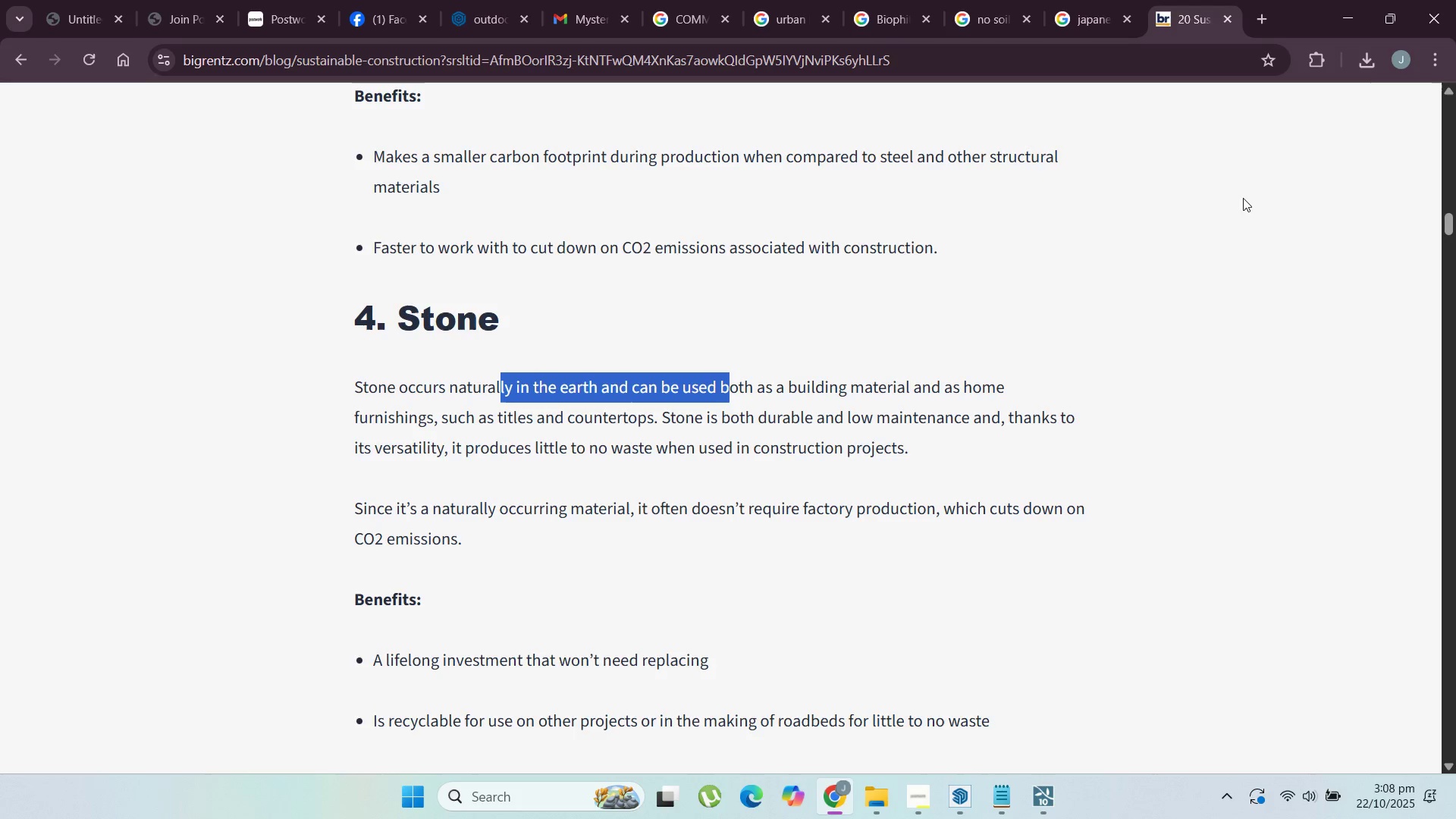 
wait(7.33)
 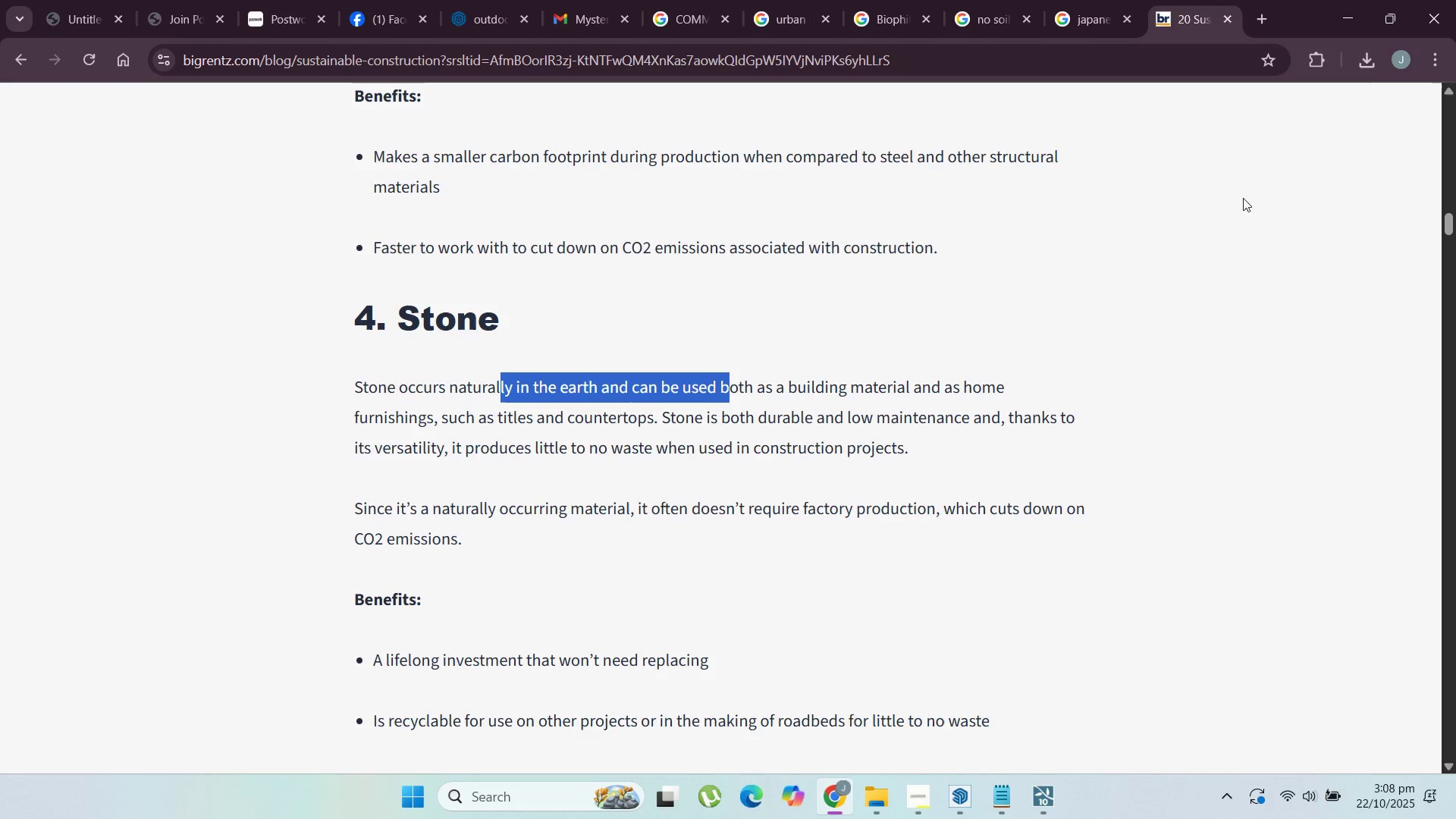 
scroll: coordinate [946, 367], scroll_direction: down, amount: 21.0
 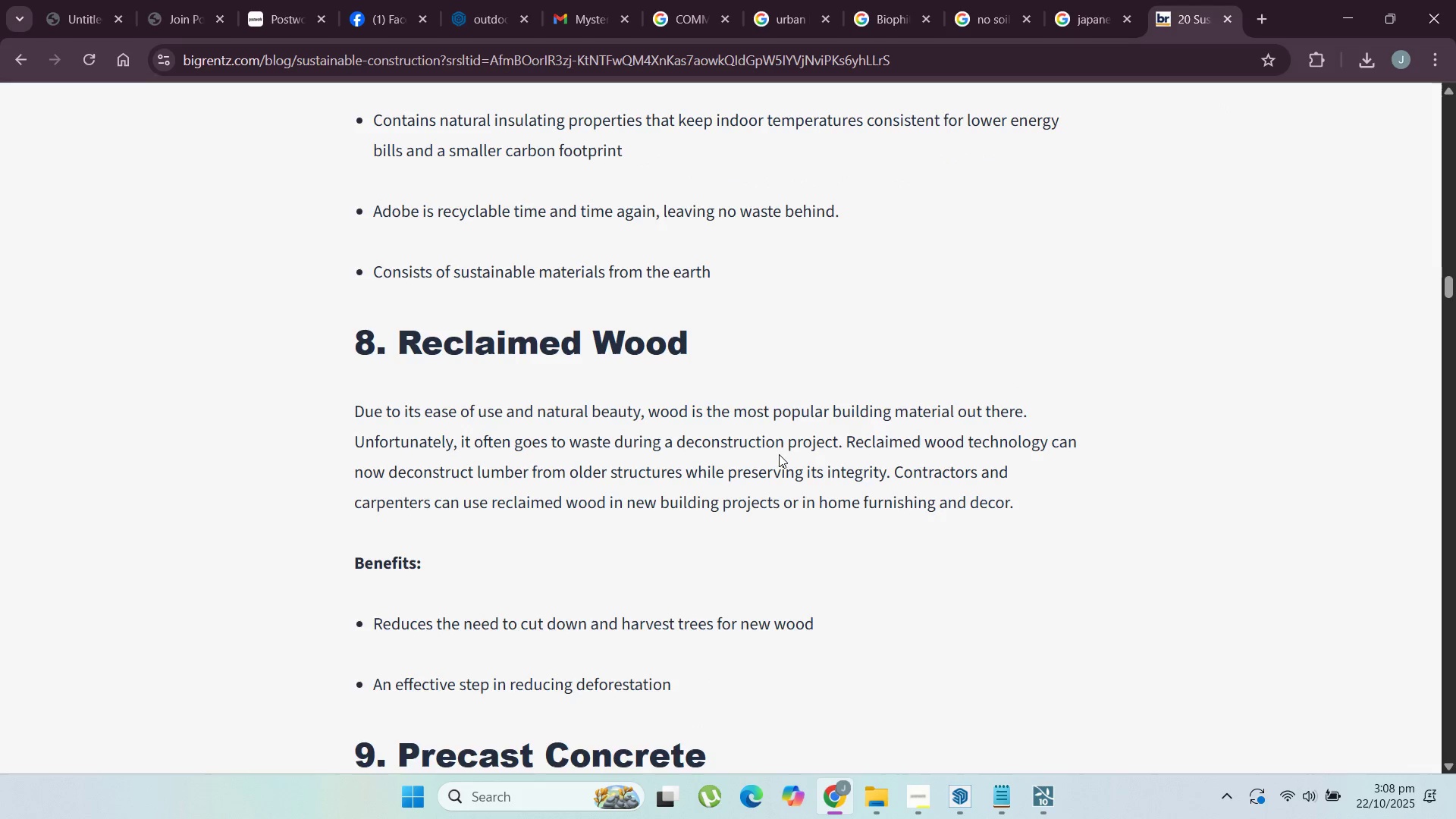 
wait(6.29)
 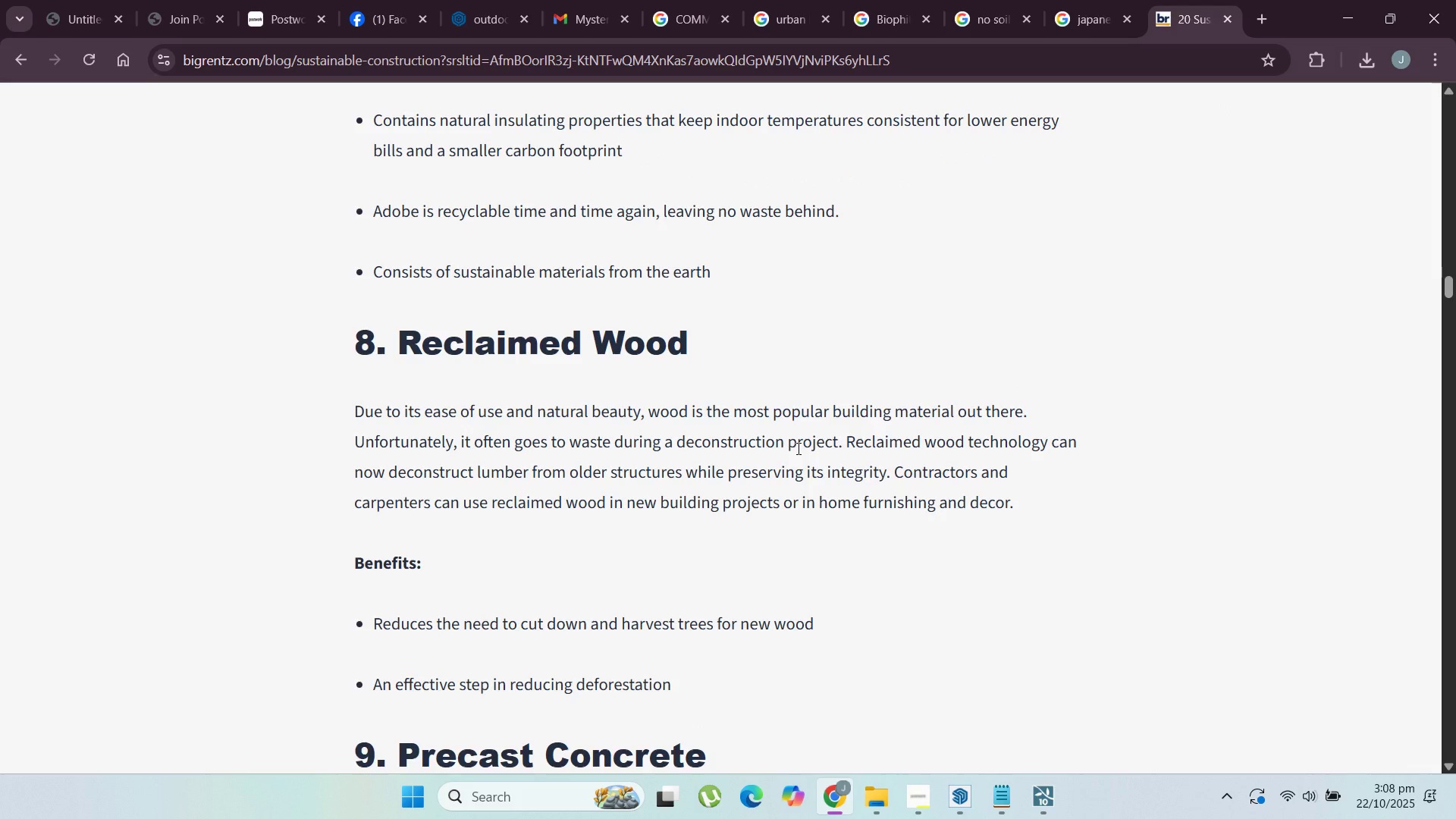 
scroll: coordinate [401, 500], scroll_direction: down, amount: 25.0
 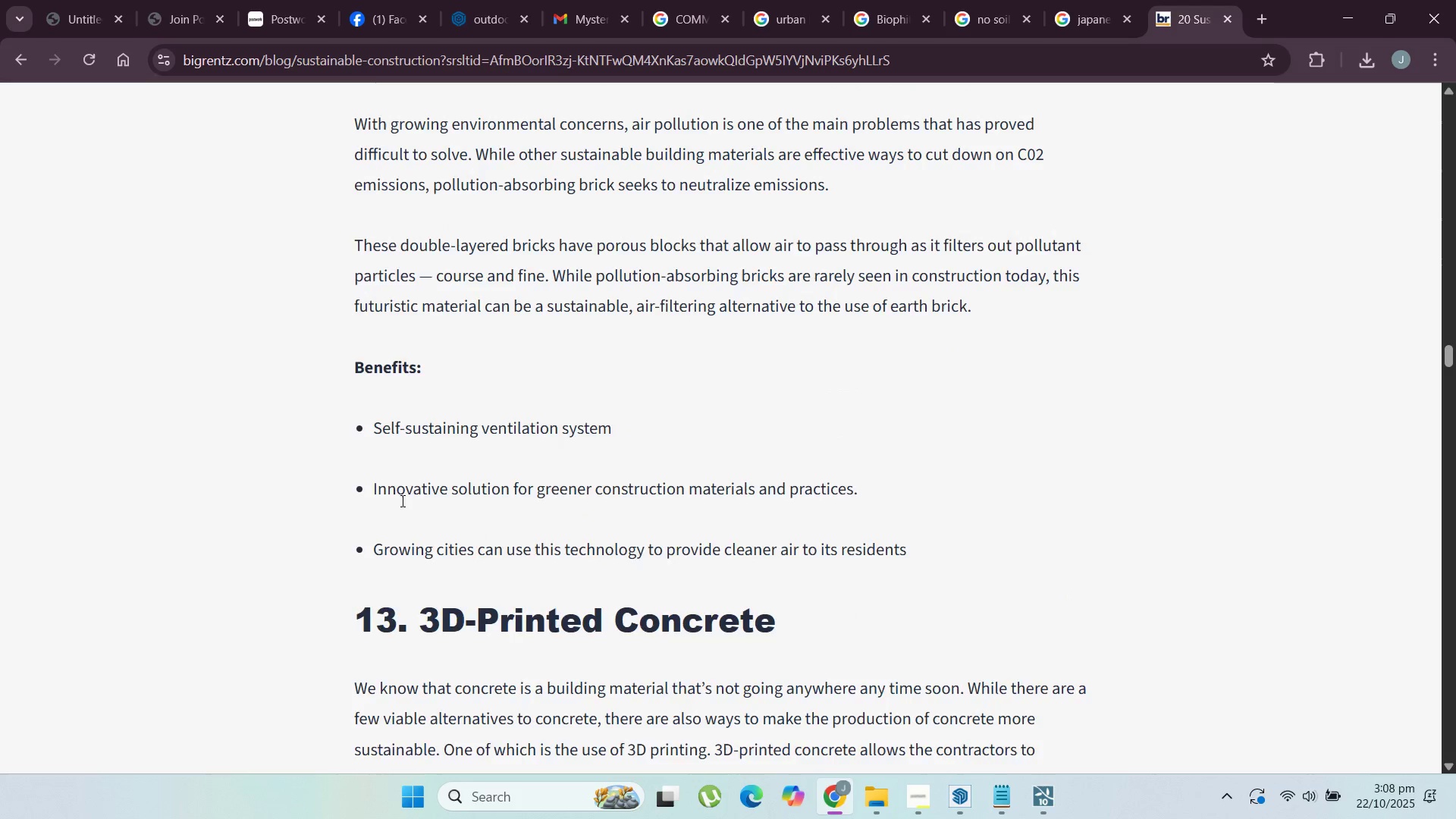 
scroll: coordinate [401, 500], scroll_direction: up, amount: 3.0
 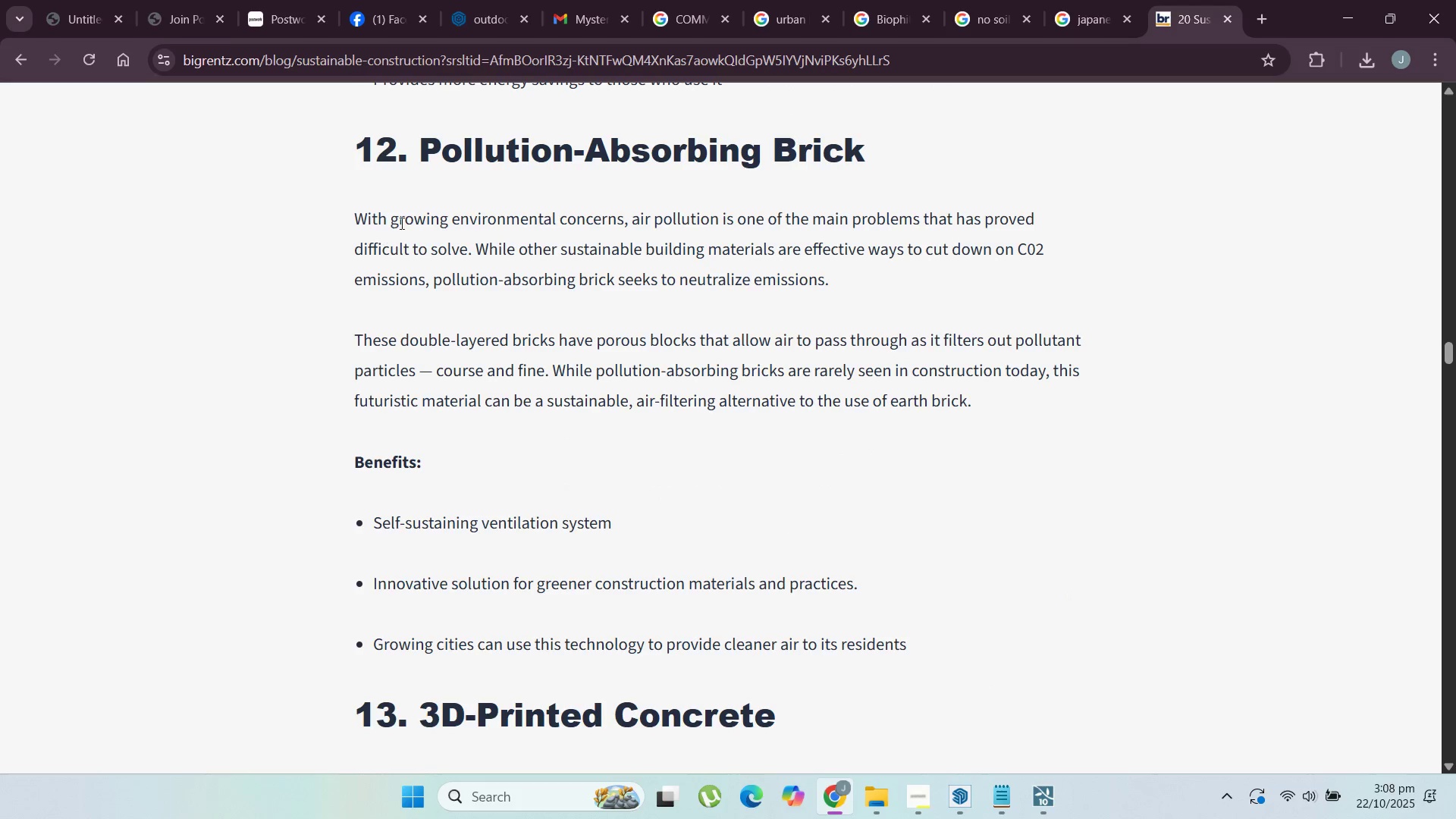 
scroll: coordinate [429, 497], scroll_direction: down, amount: 20.0
 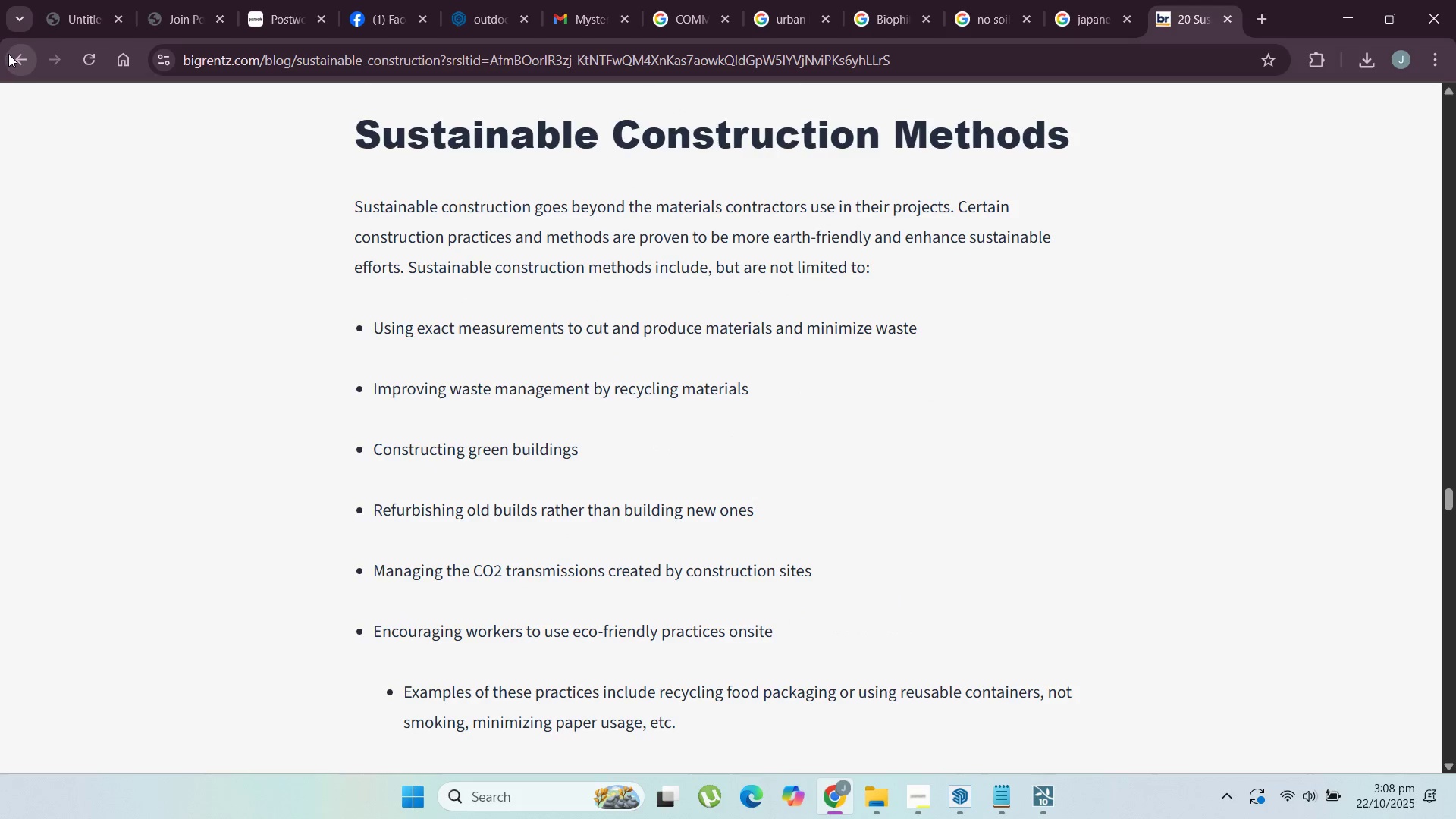 
left_click([8, 54])
 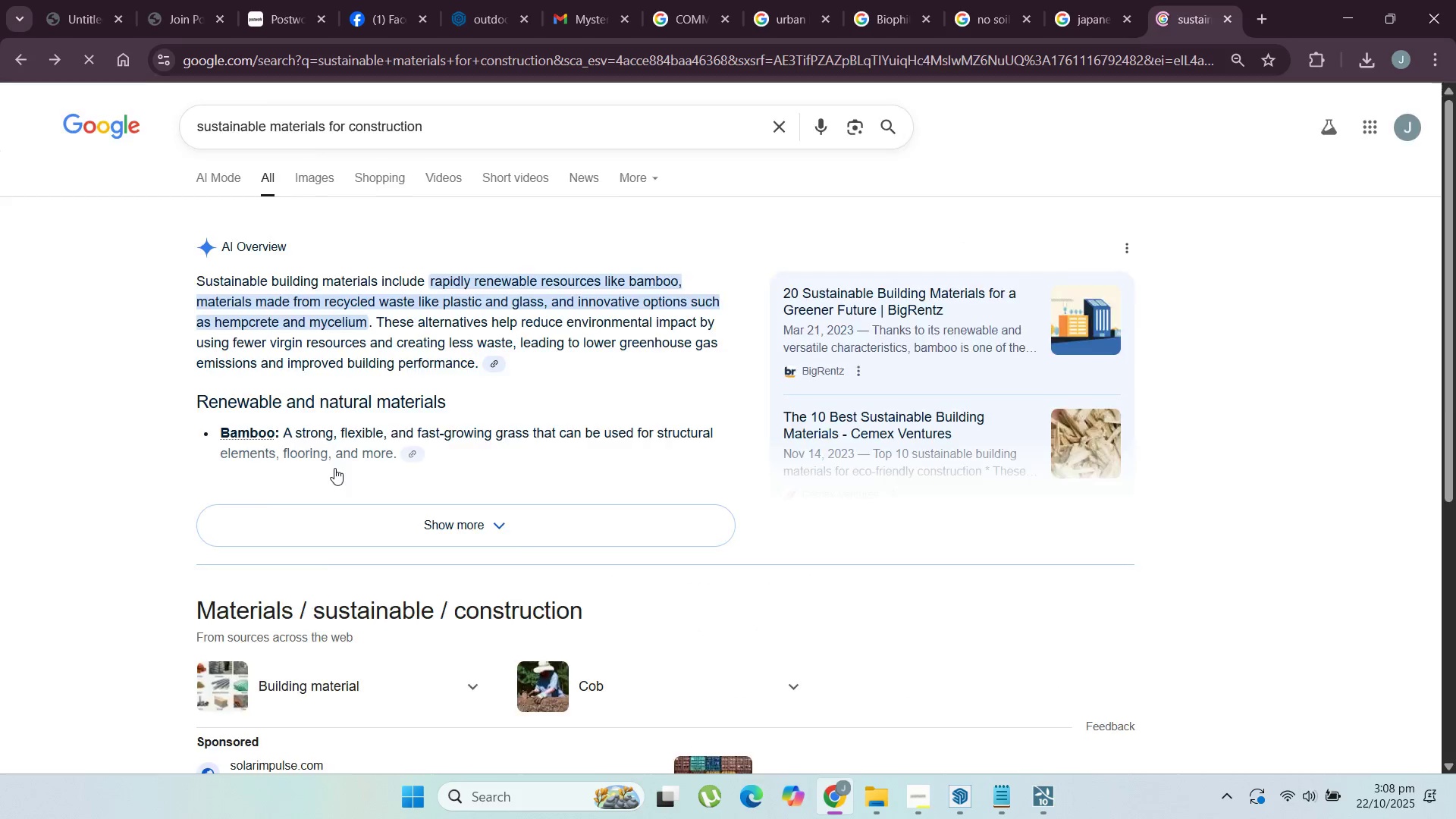 
scroll: coordinate [248, 478], scroll_direction: down, amount: 2.0
 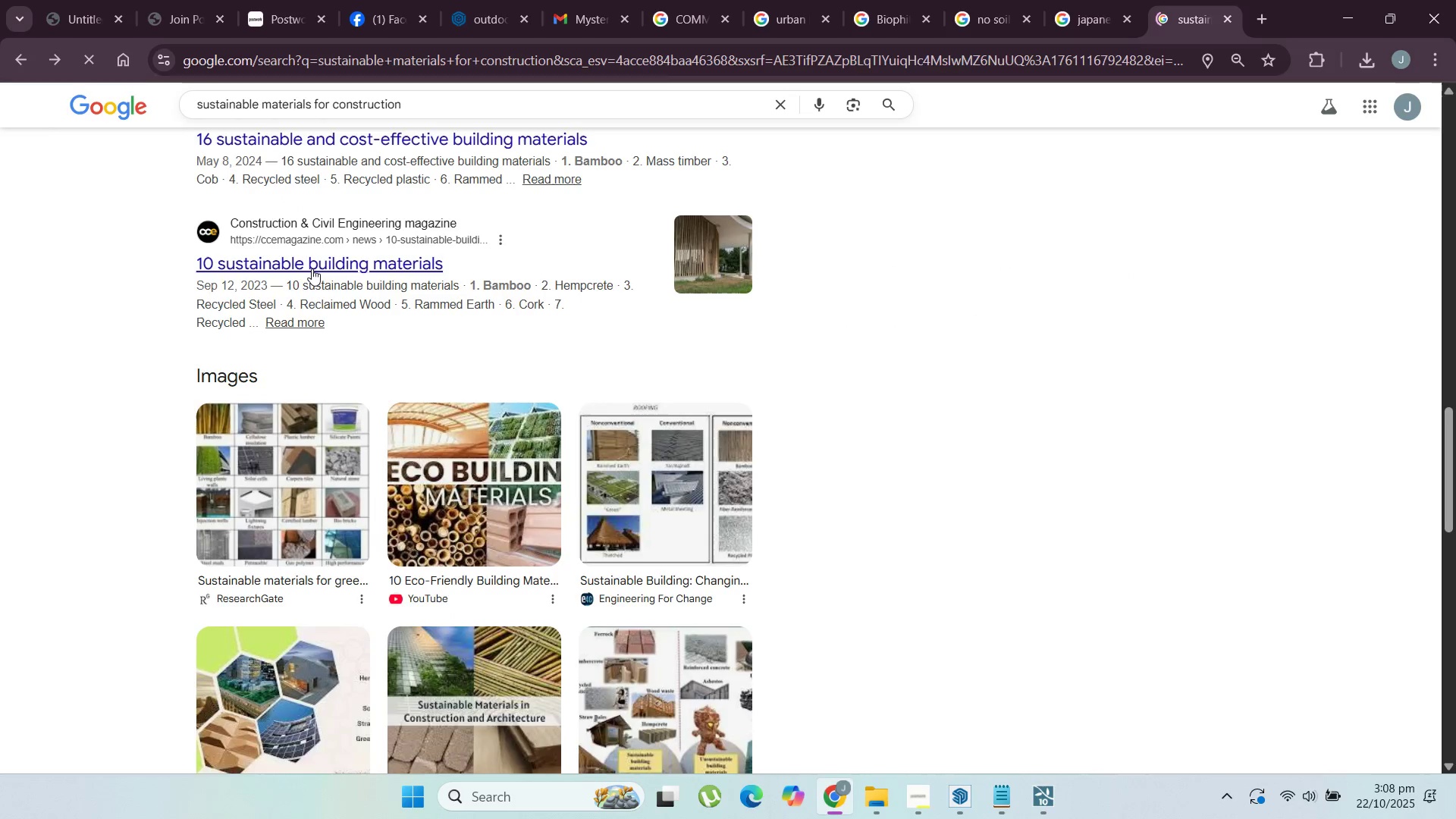 
scroll: coordinate [345, 510], scroll_direction: up, amount: 5.0
 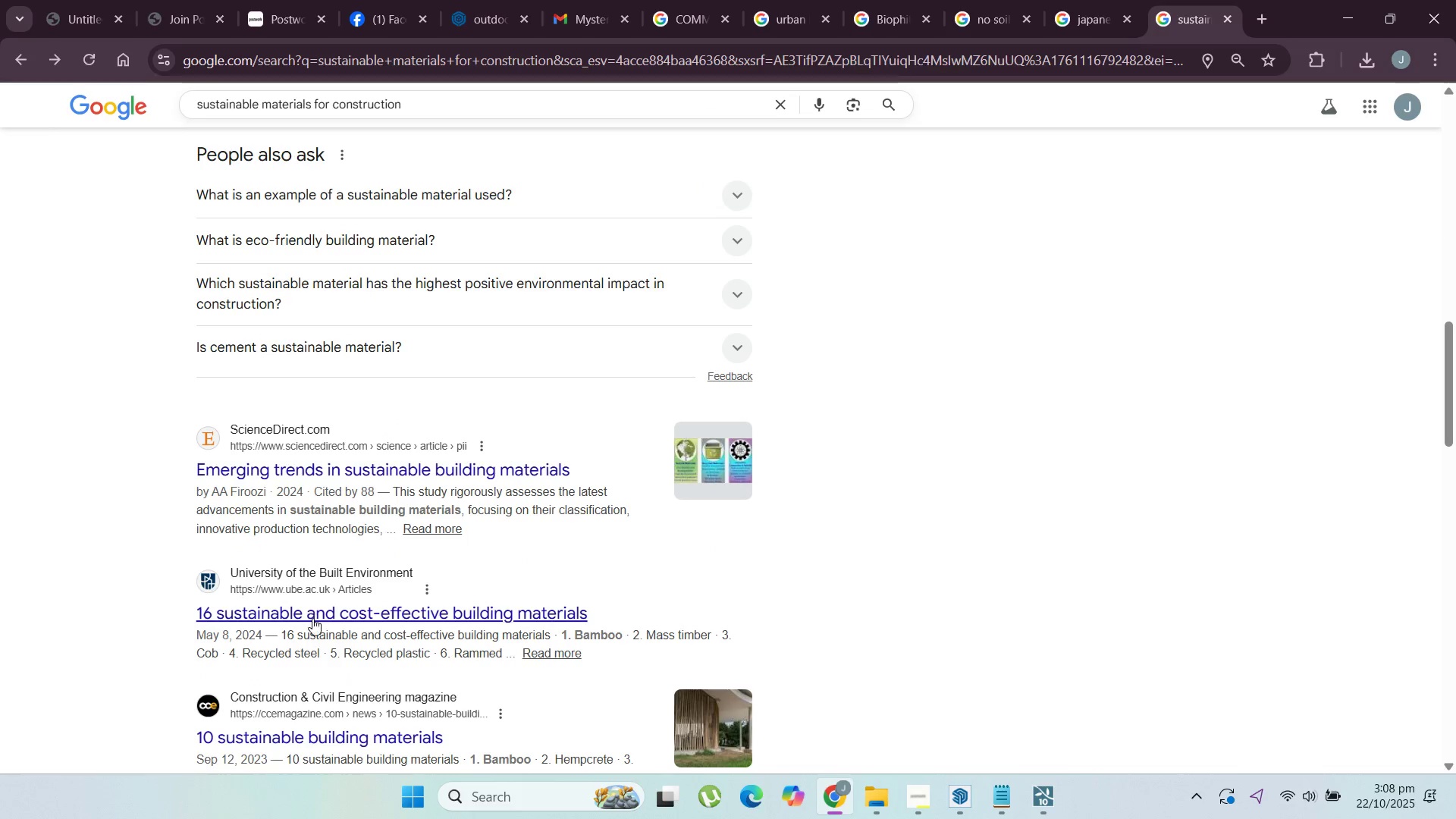 
left_click([312, 618])